 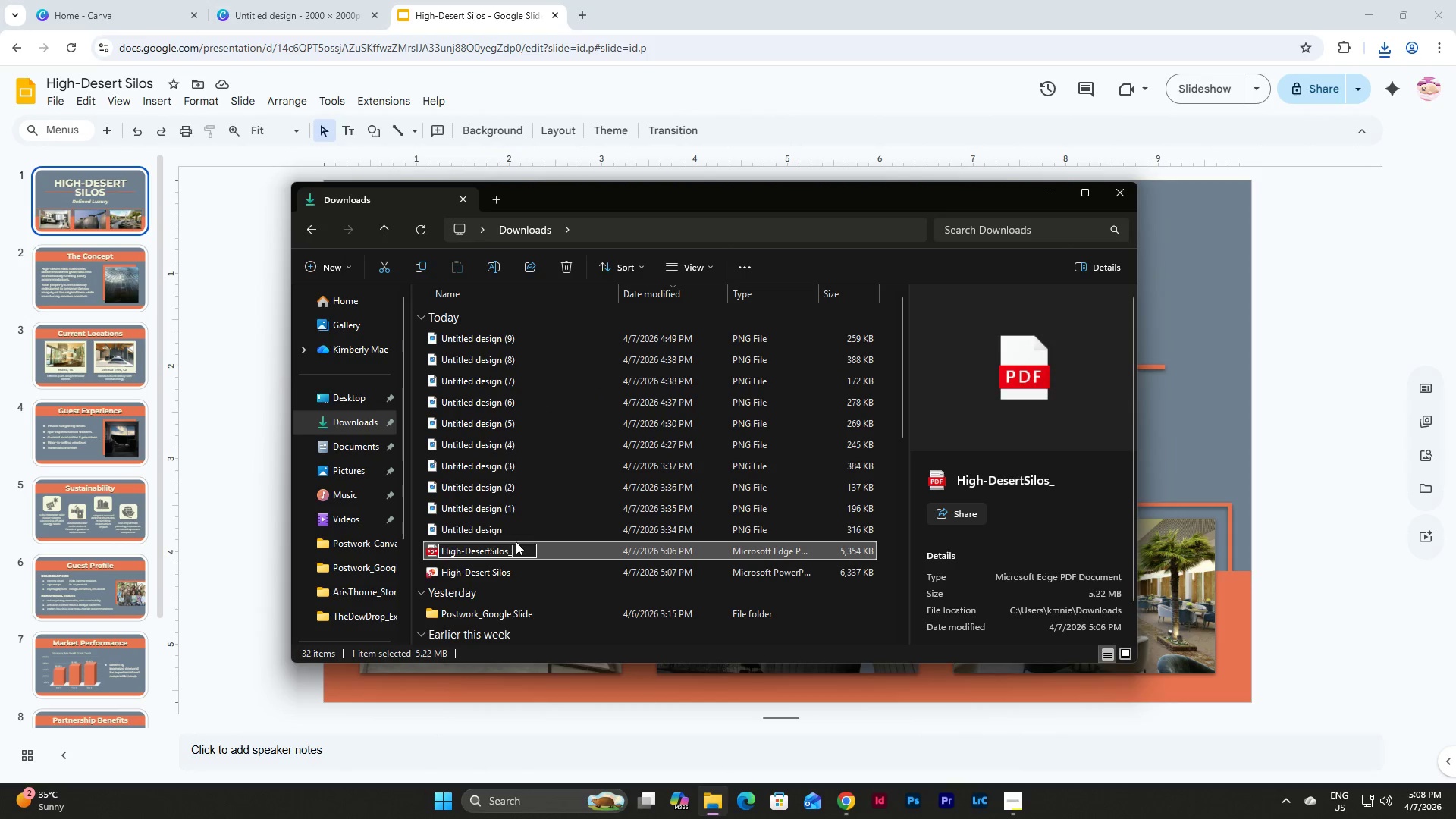 
type(OverviewDeck_Final)
 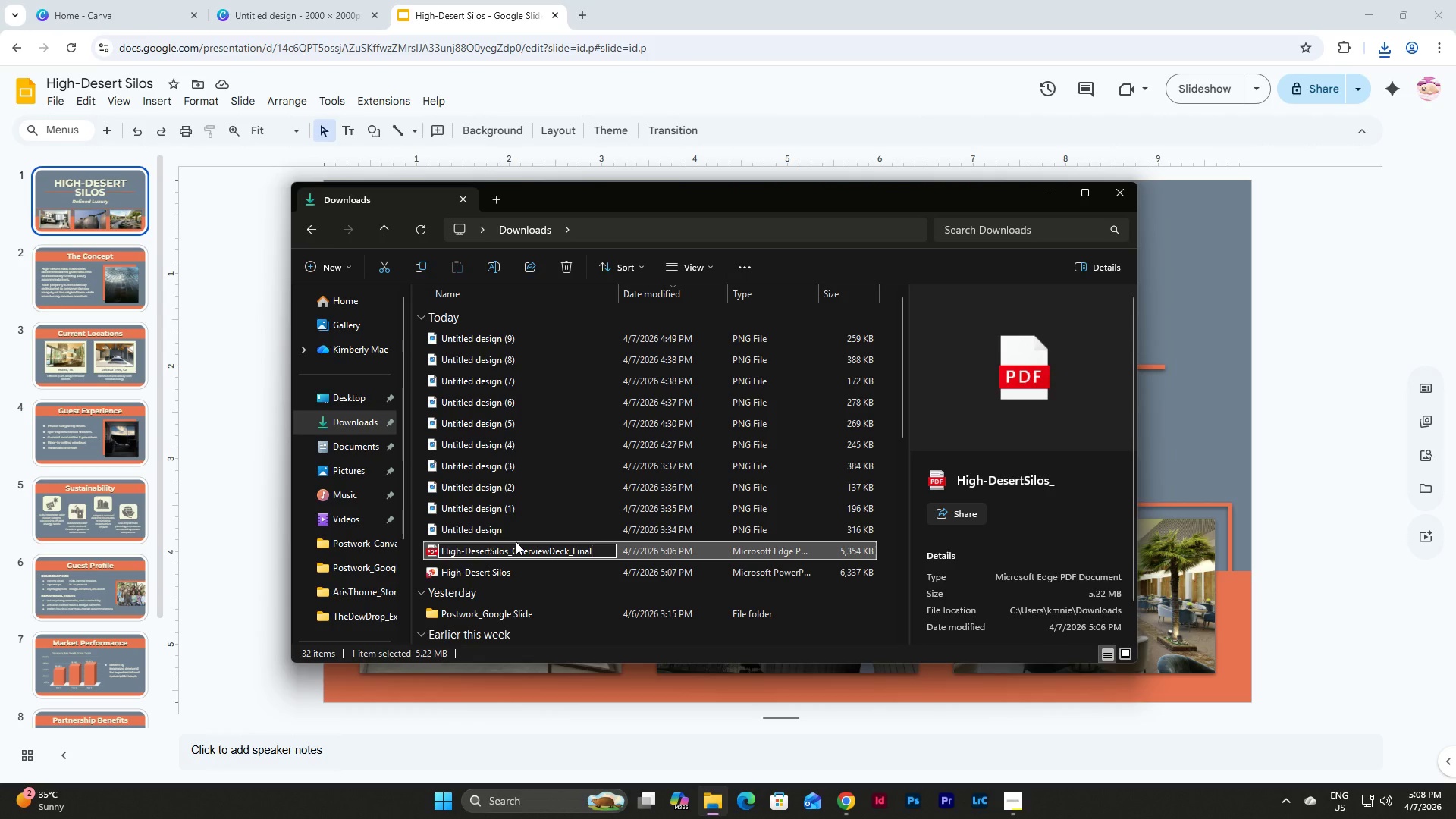 
key(Control+A)
 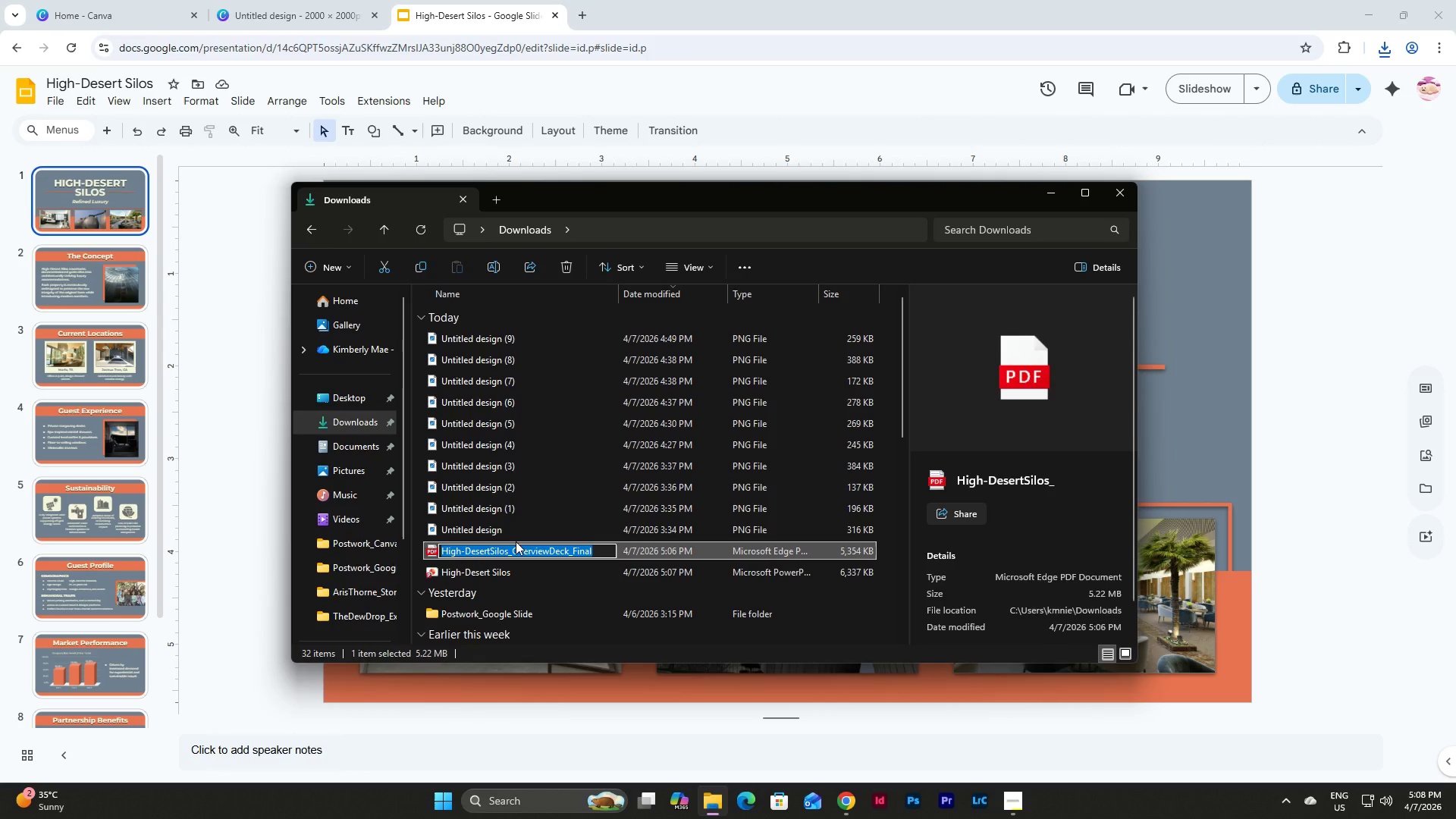 
key(Control+C)
 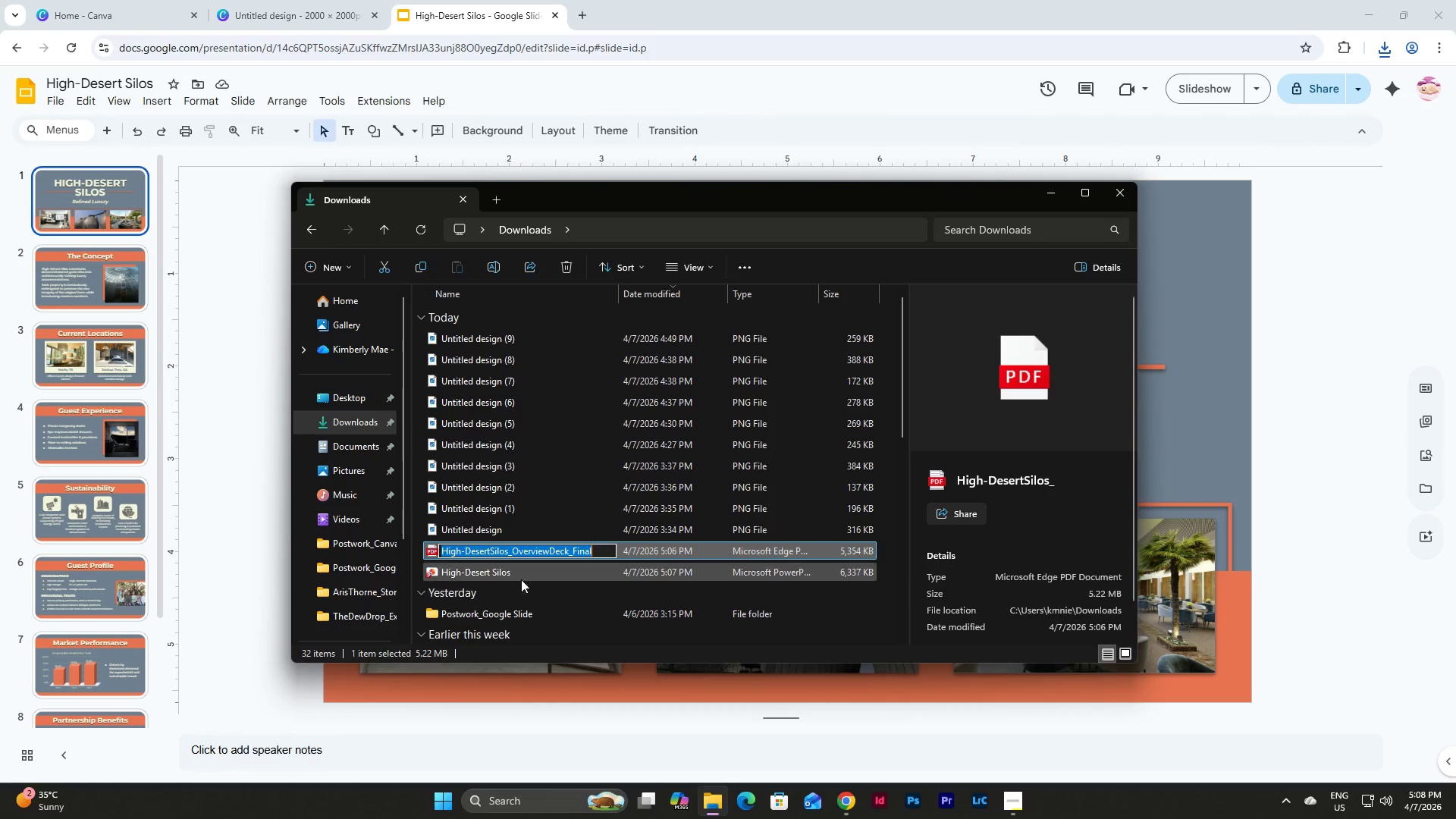 
left_click([524, 574])
 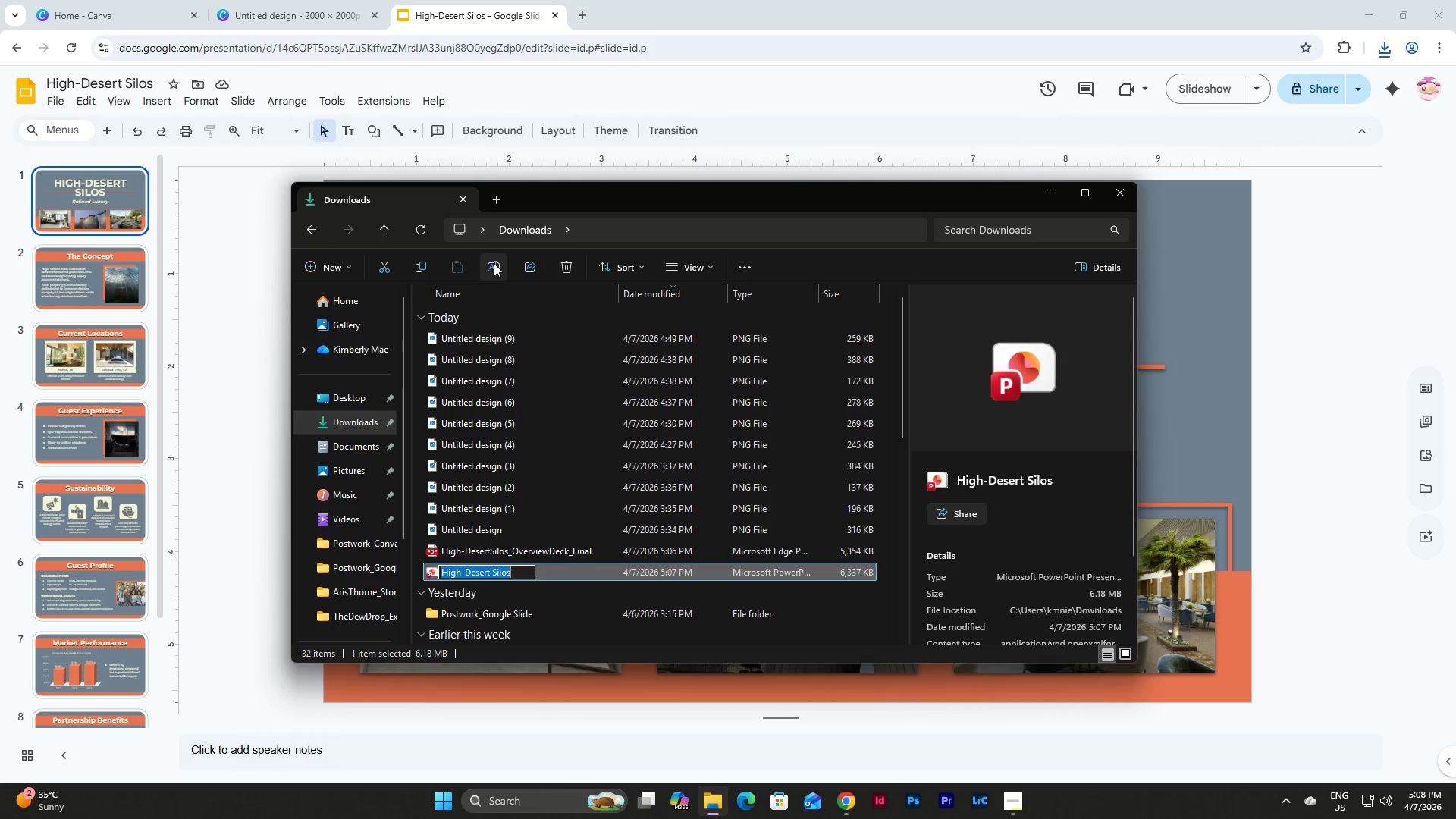 
key(Control+V)
 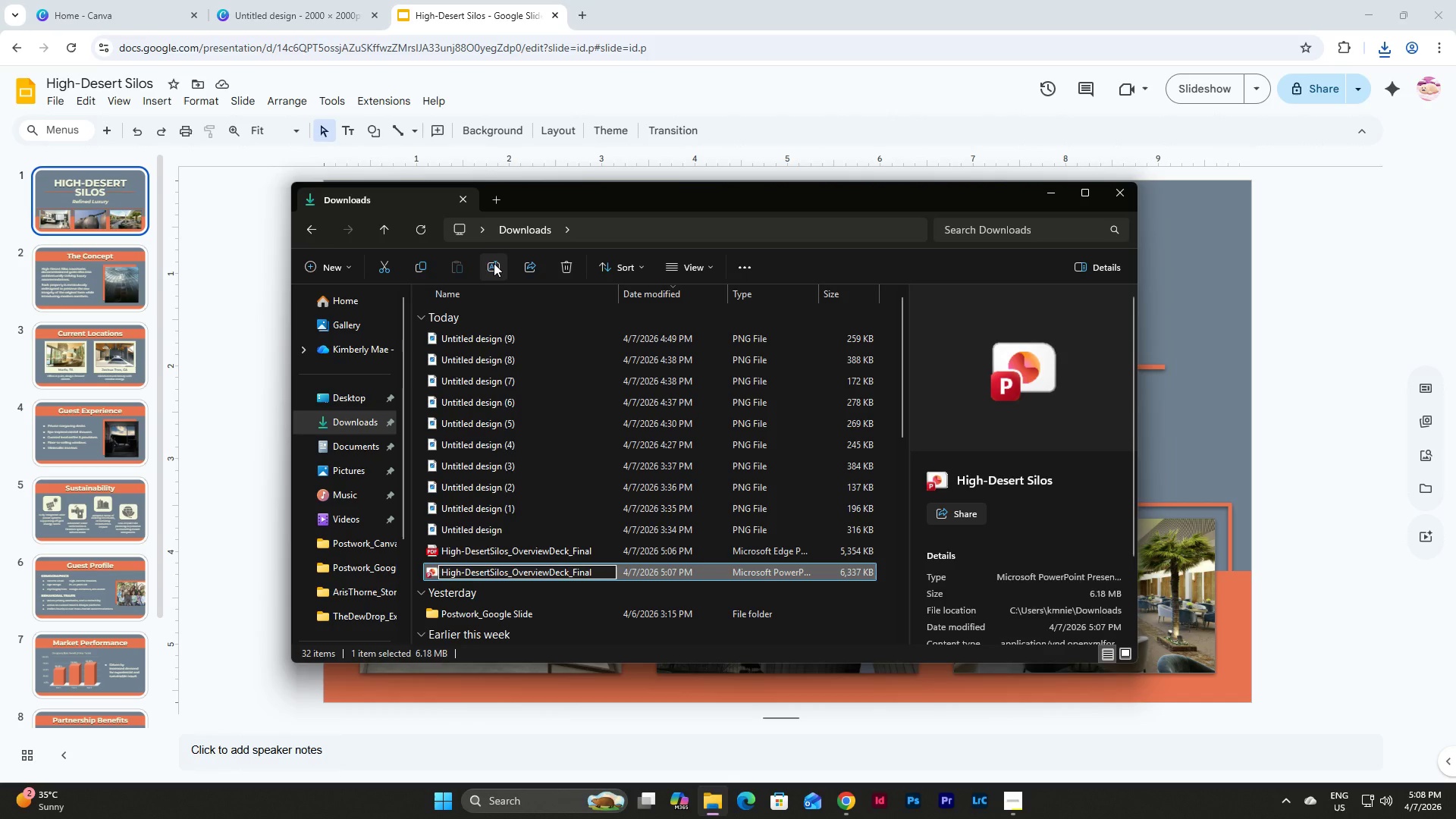 